 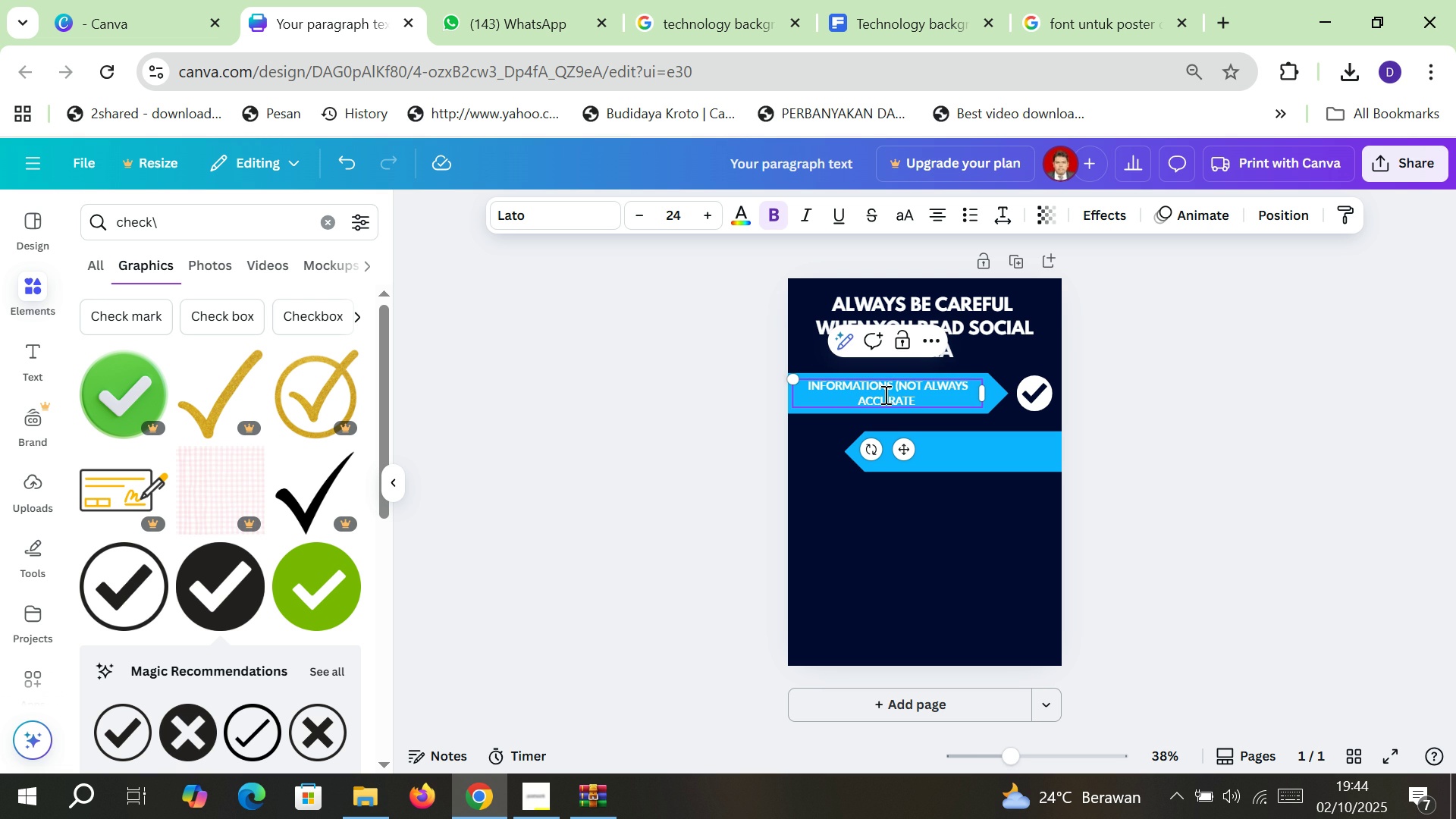 
left_click([922, 384])
 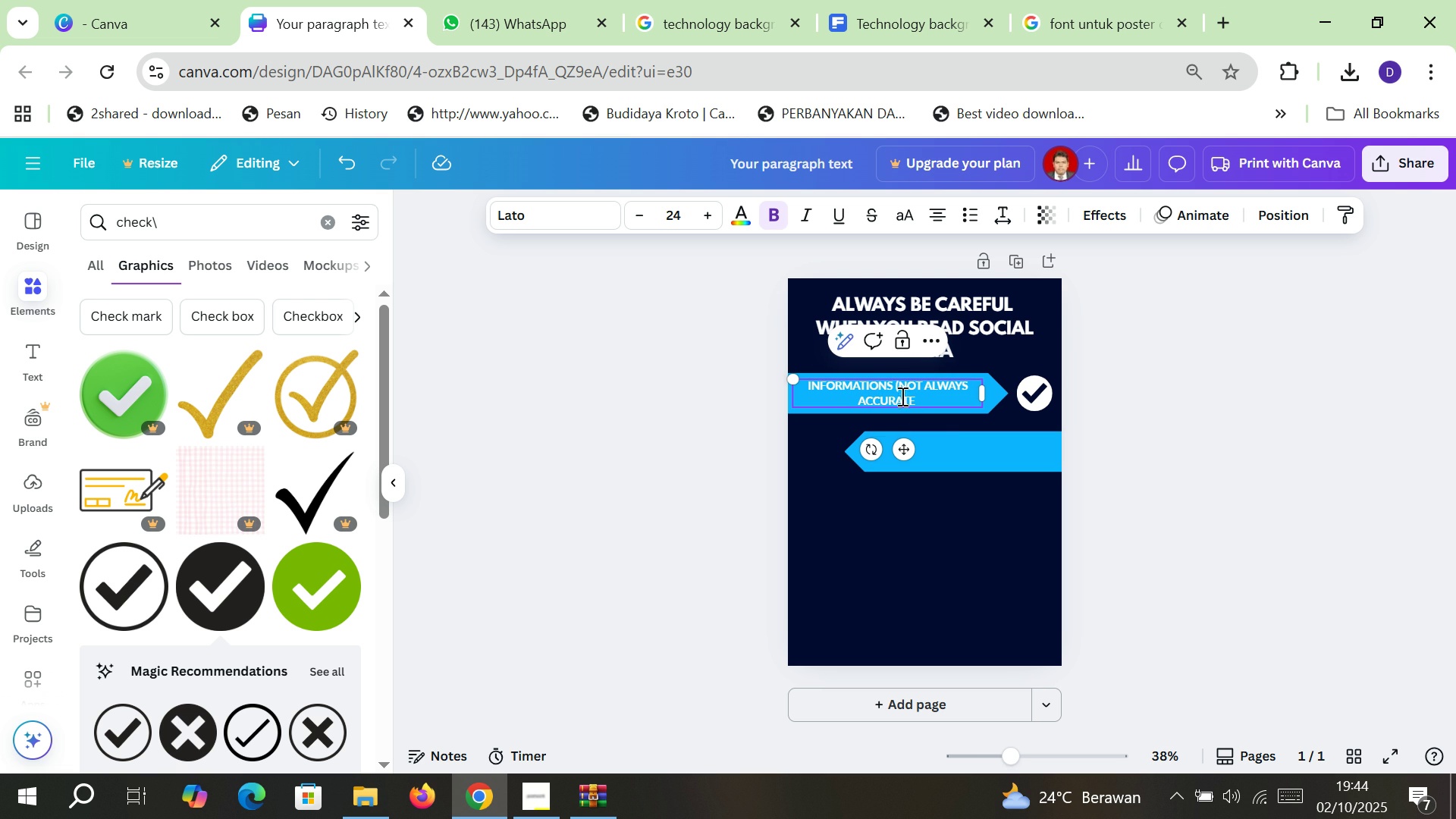 
left_click([896, 390])
 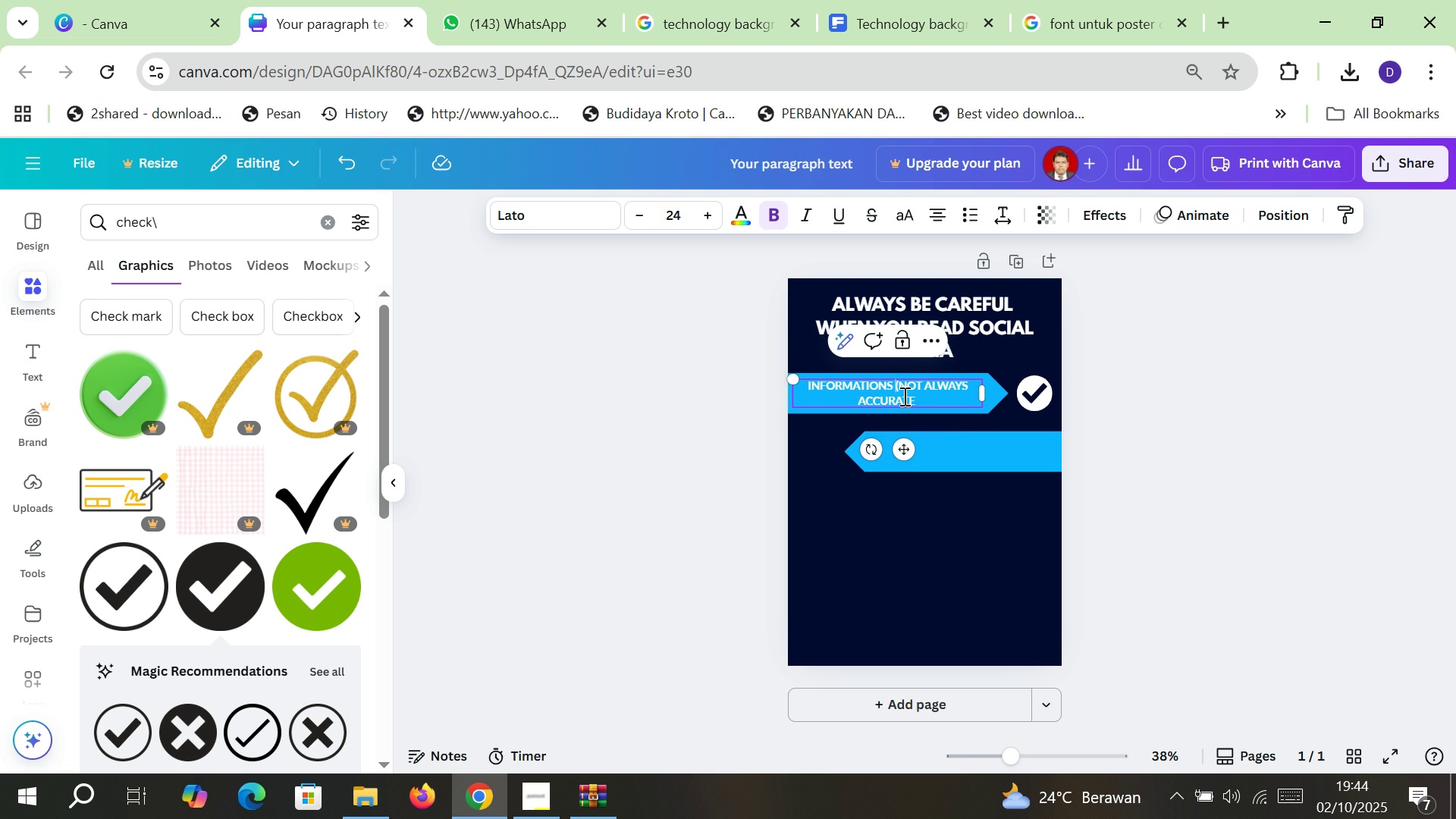 
key(Backspace)
 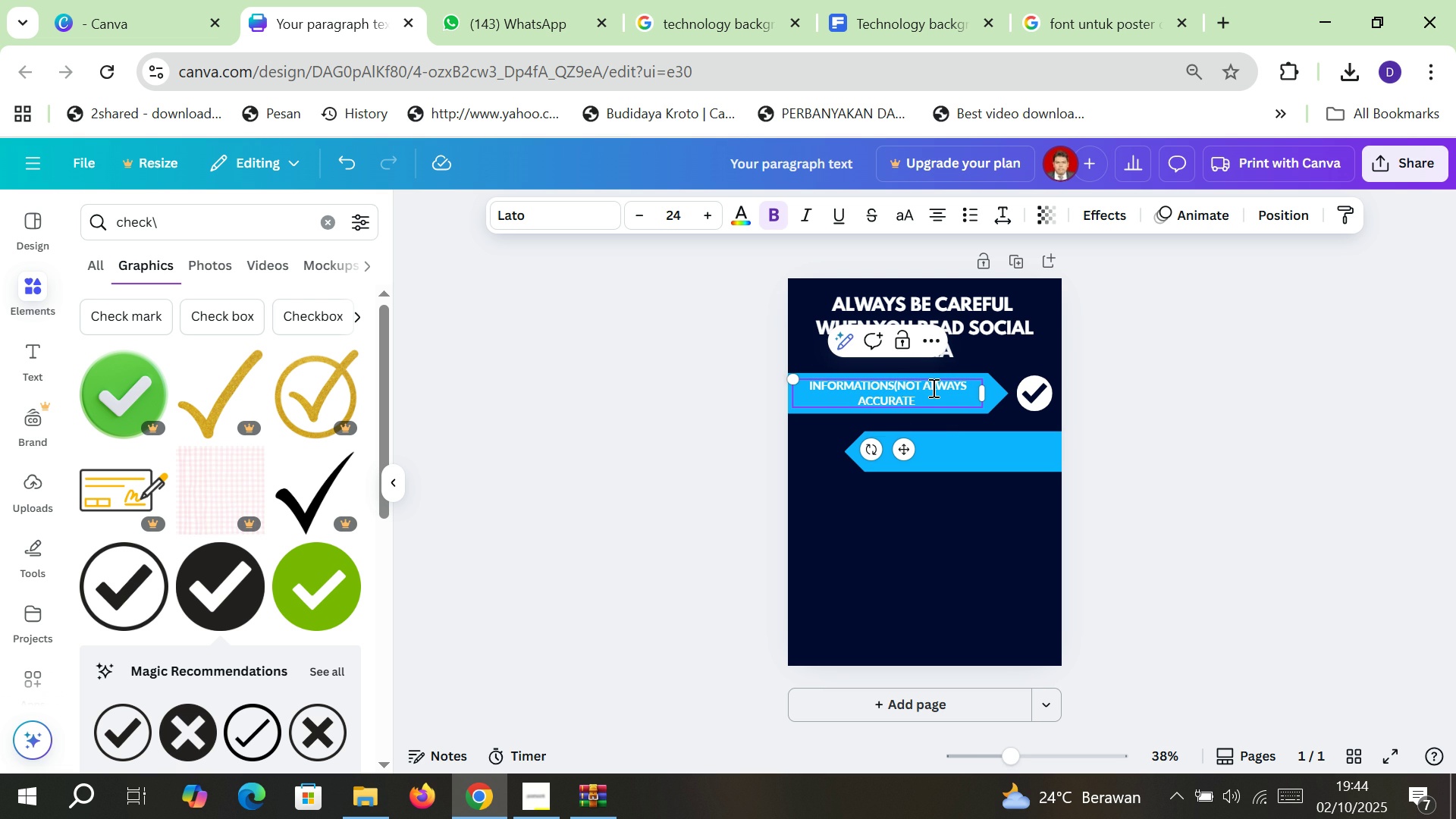 
key(Delete)
 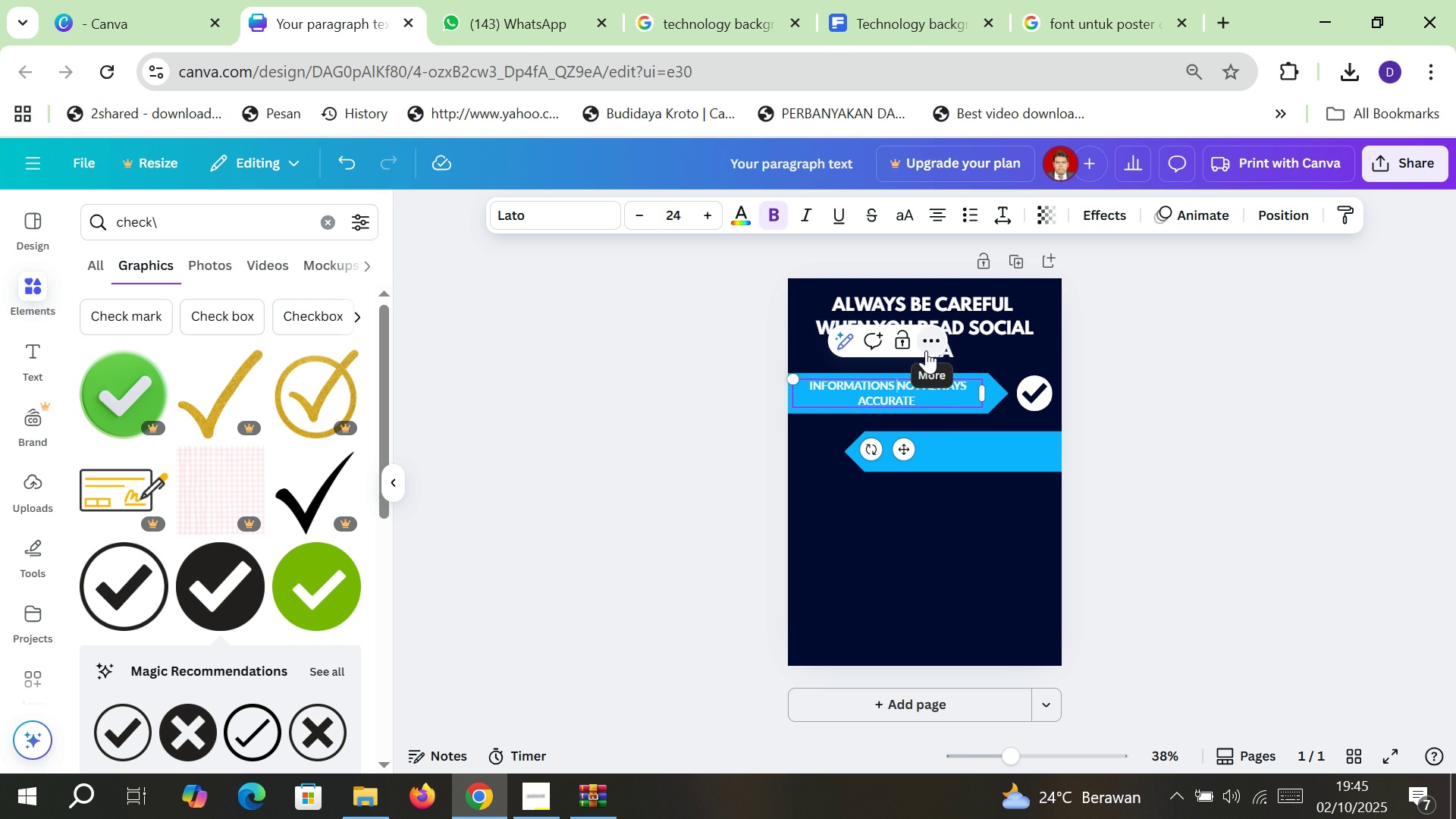 
key(Space)
 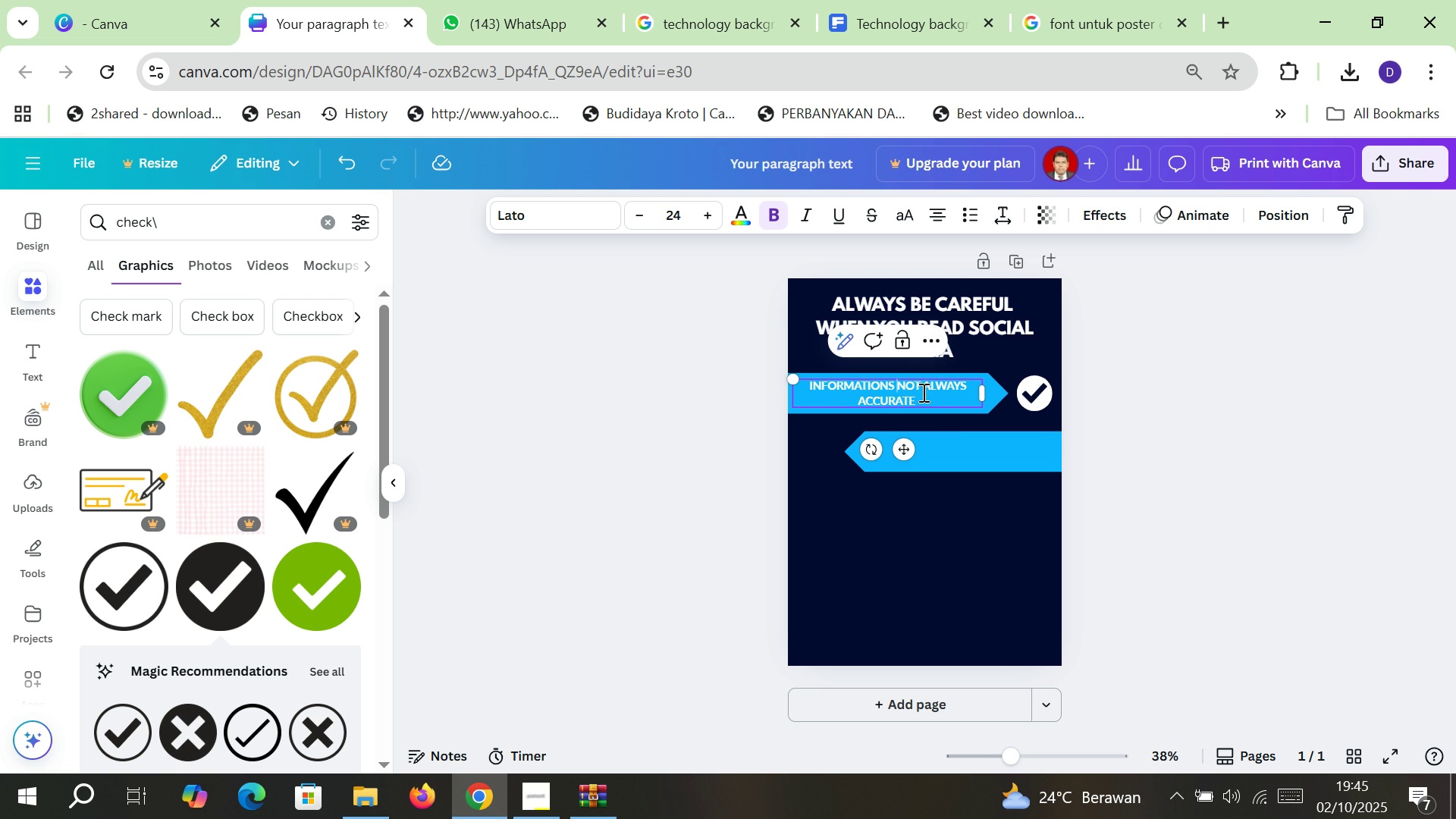 
left_click([923, 391])